 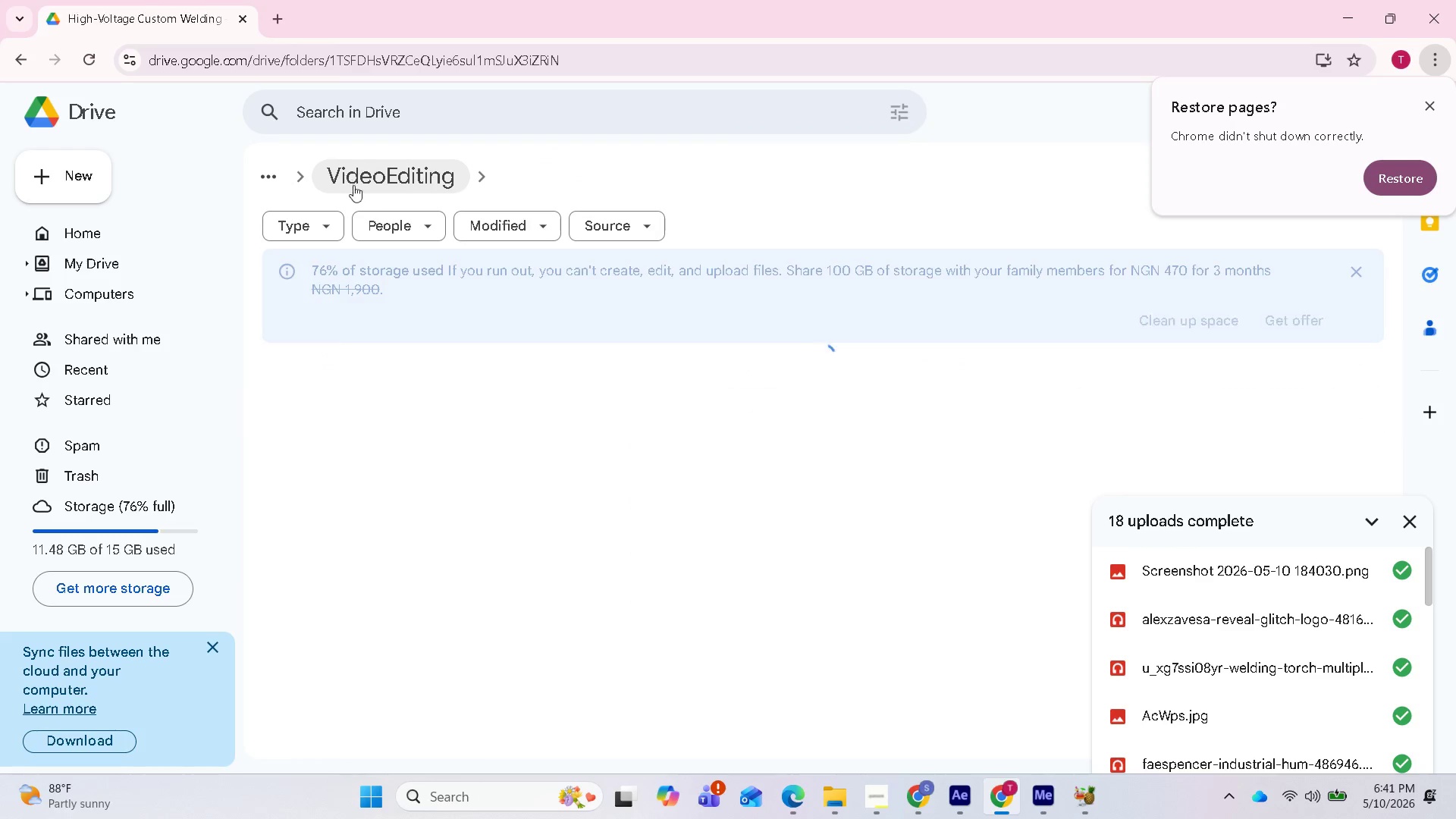 
right_click([434, 409])
 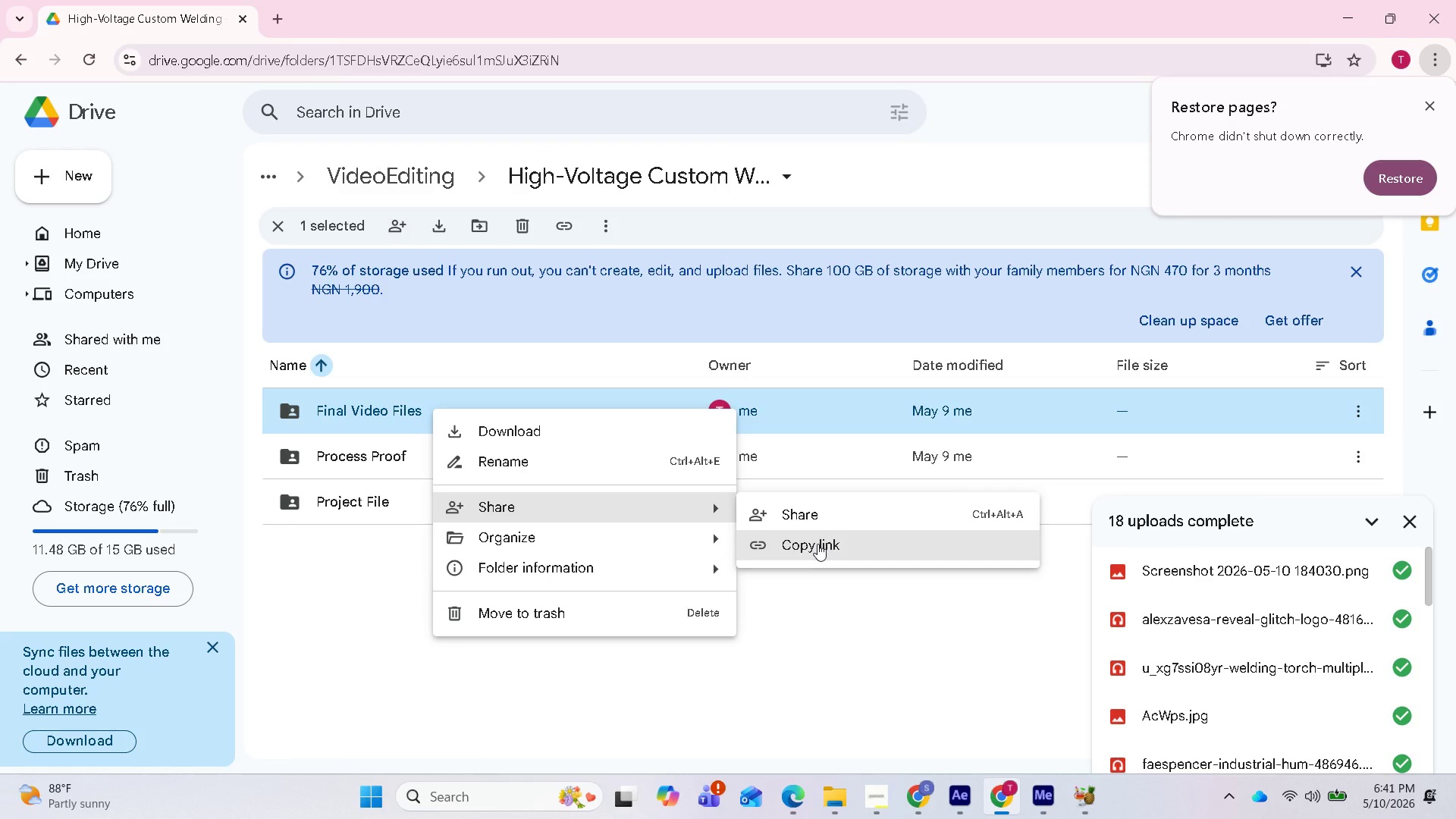 
left_click([810, 512])
 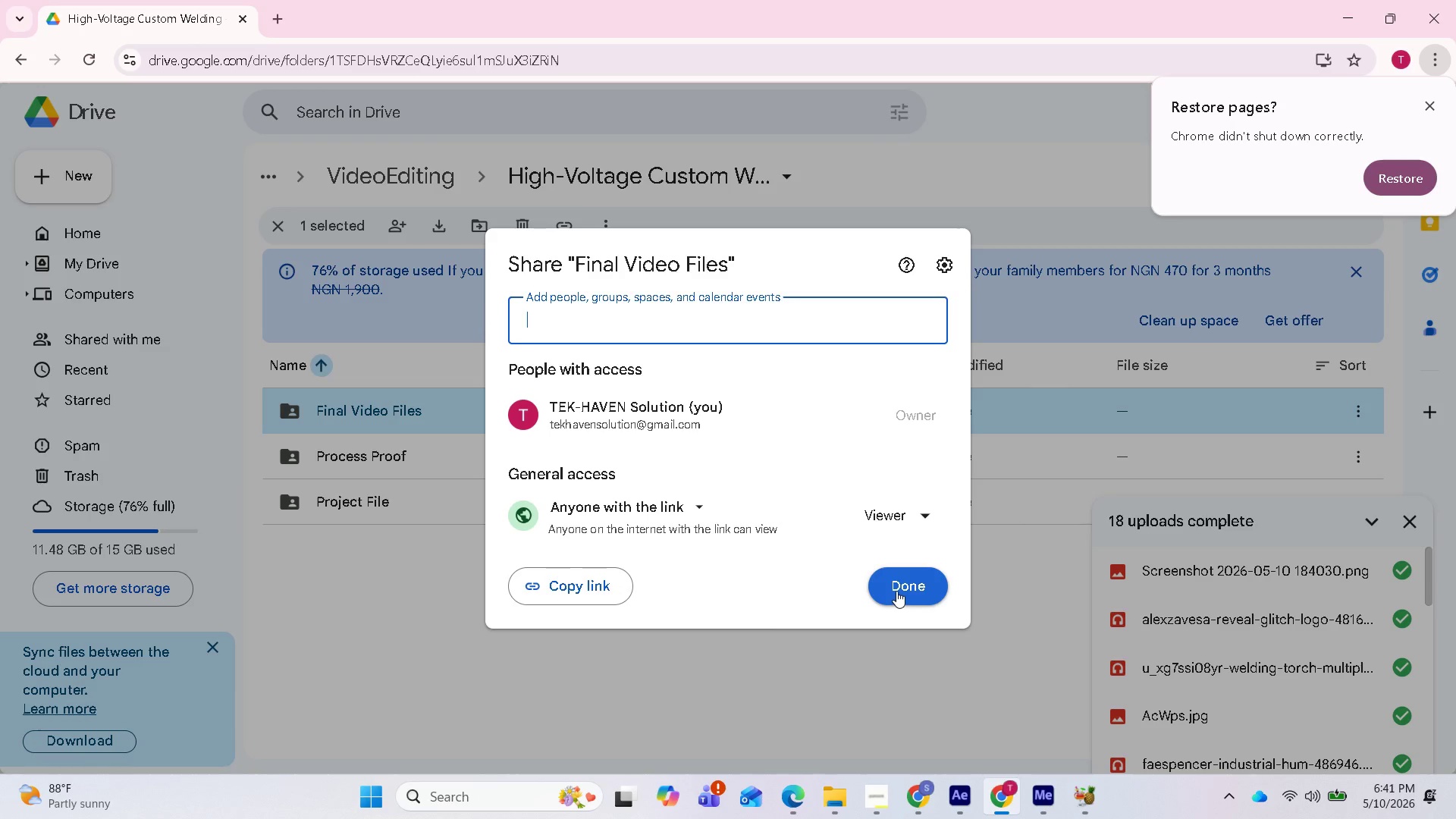 
left_click([897, 591])
 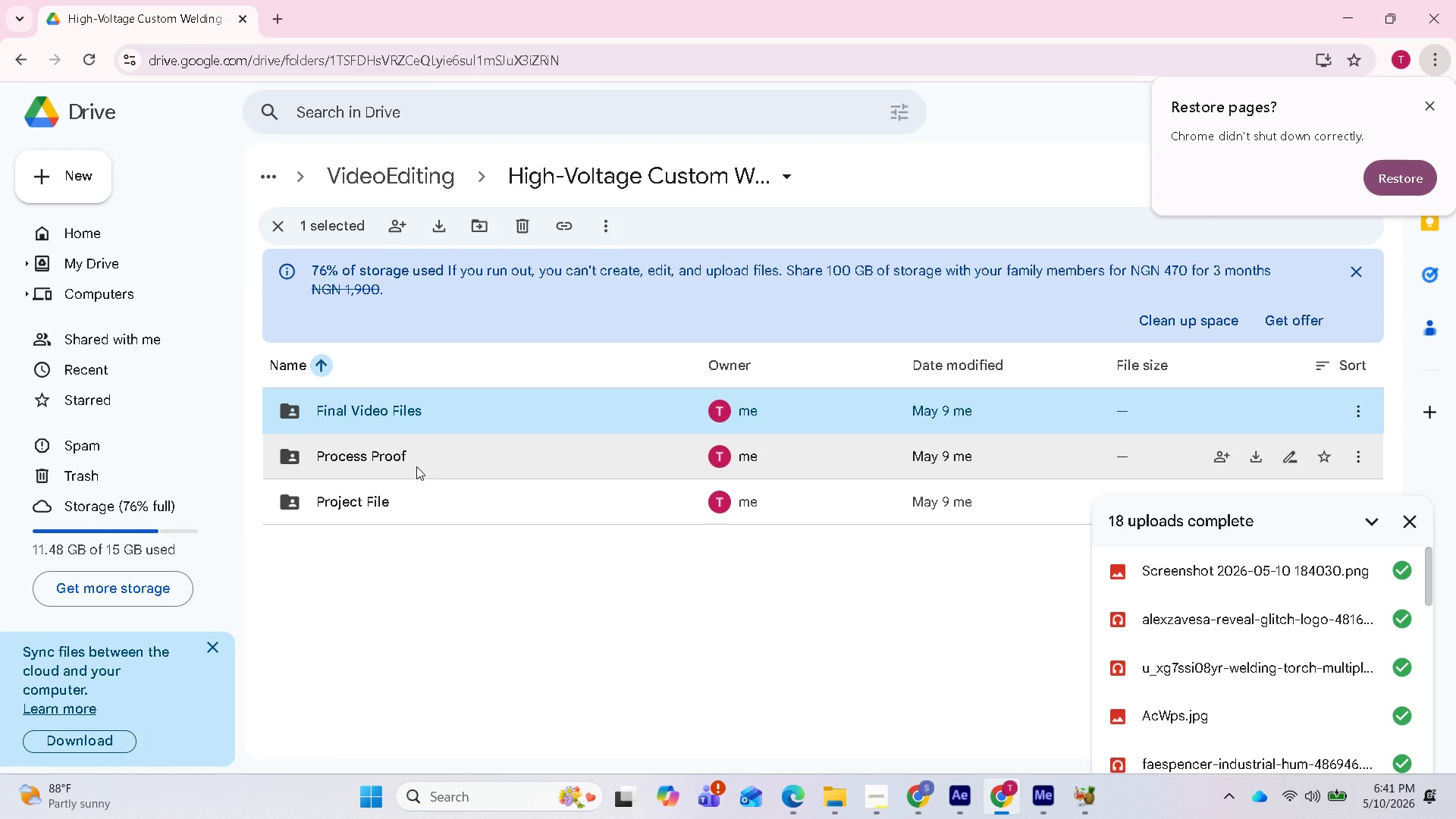 
right_click([416, 461])
 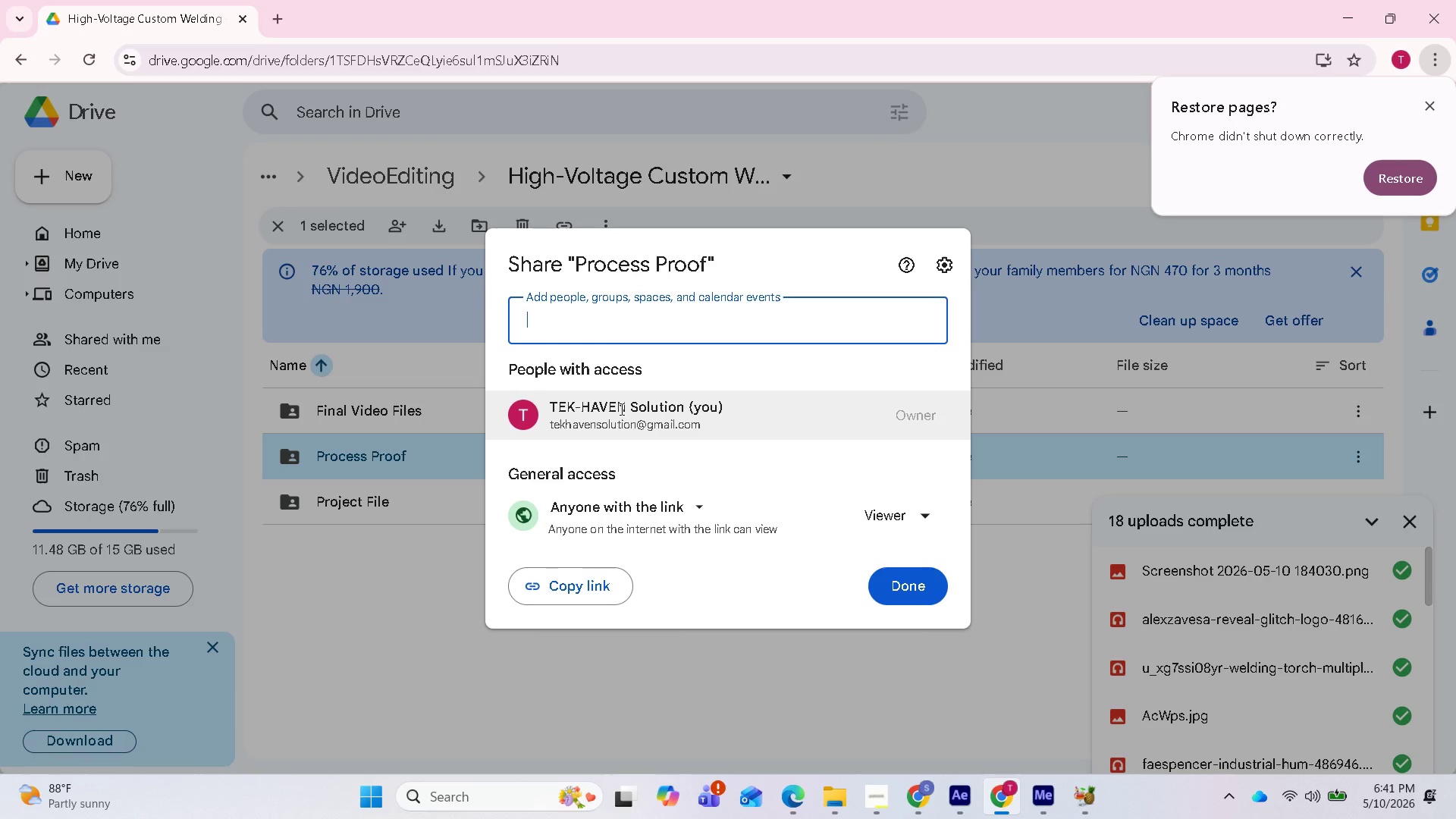 
wait(10.19)
 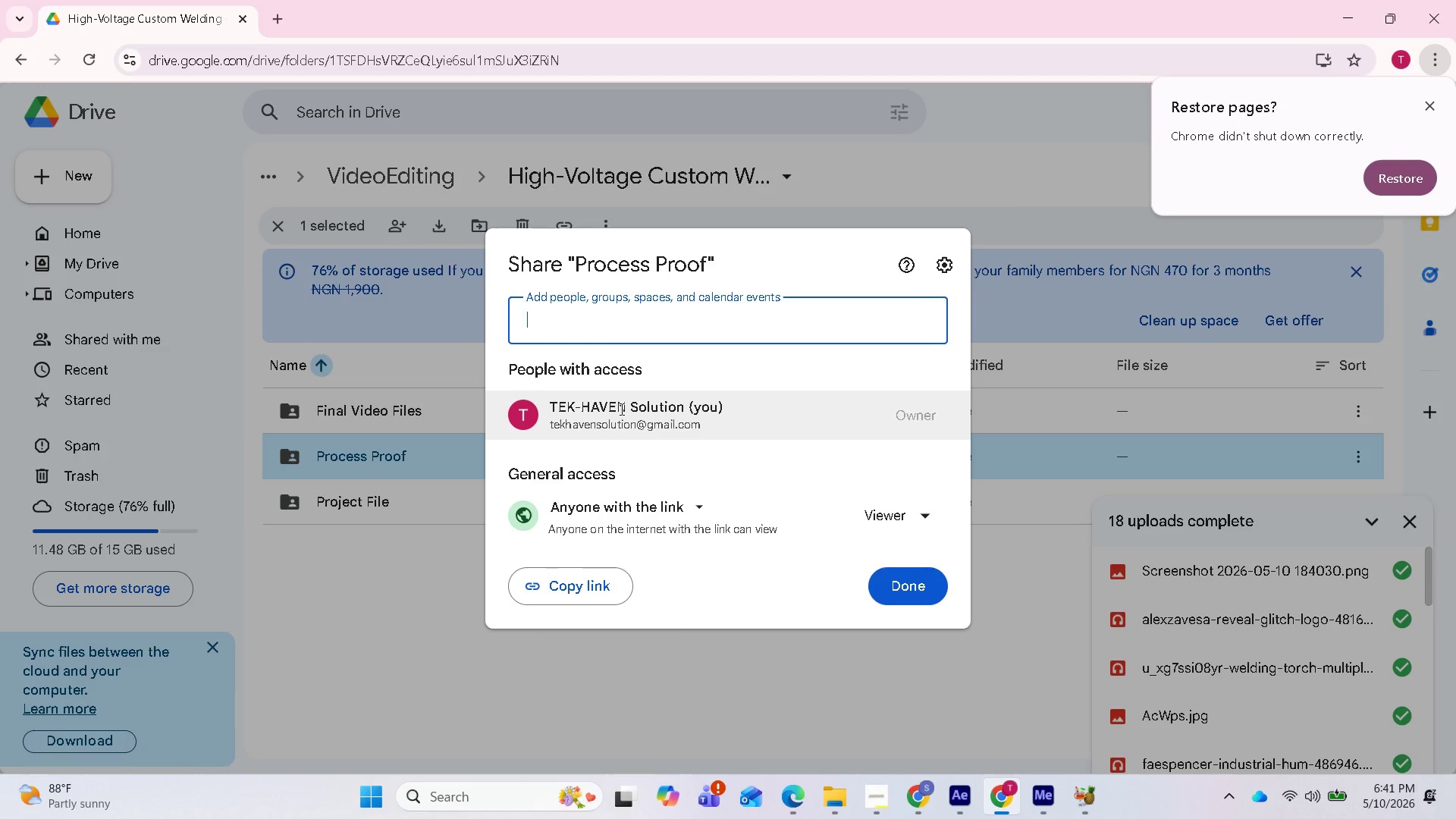 
right_click([445, 499])
 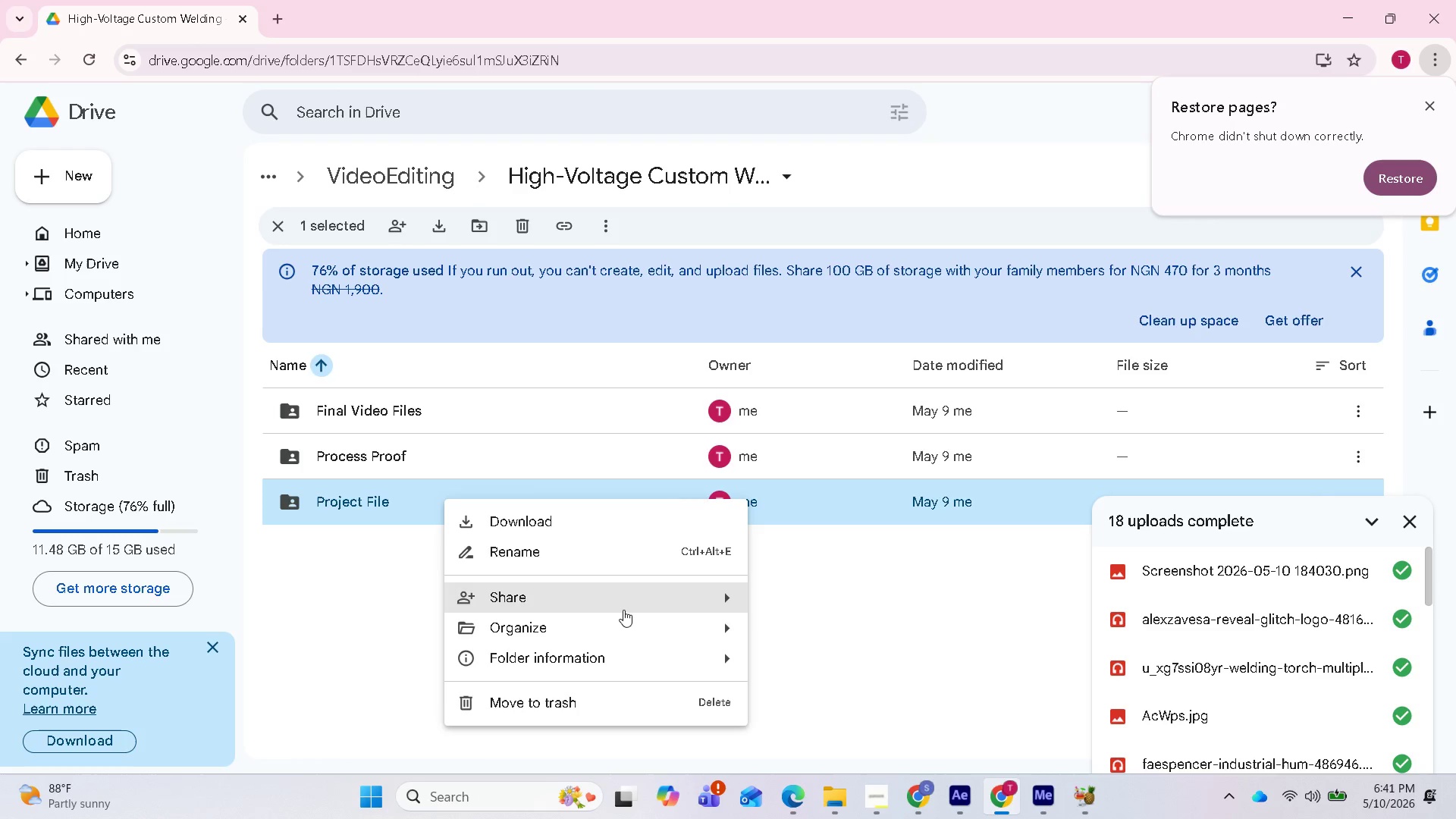 
mouse_move([635, 605])
 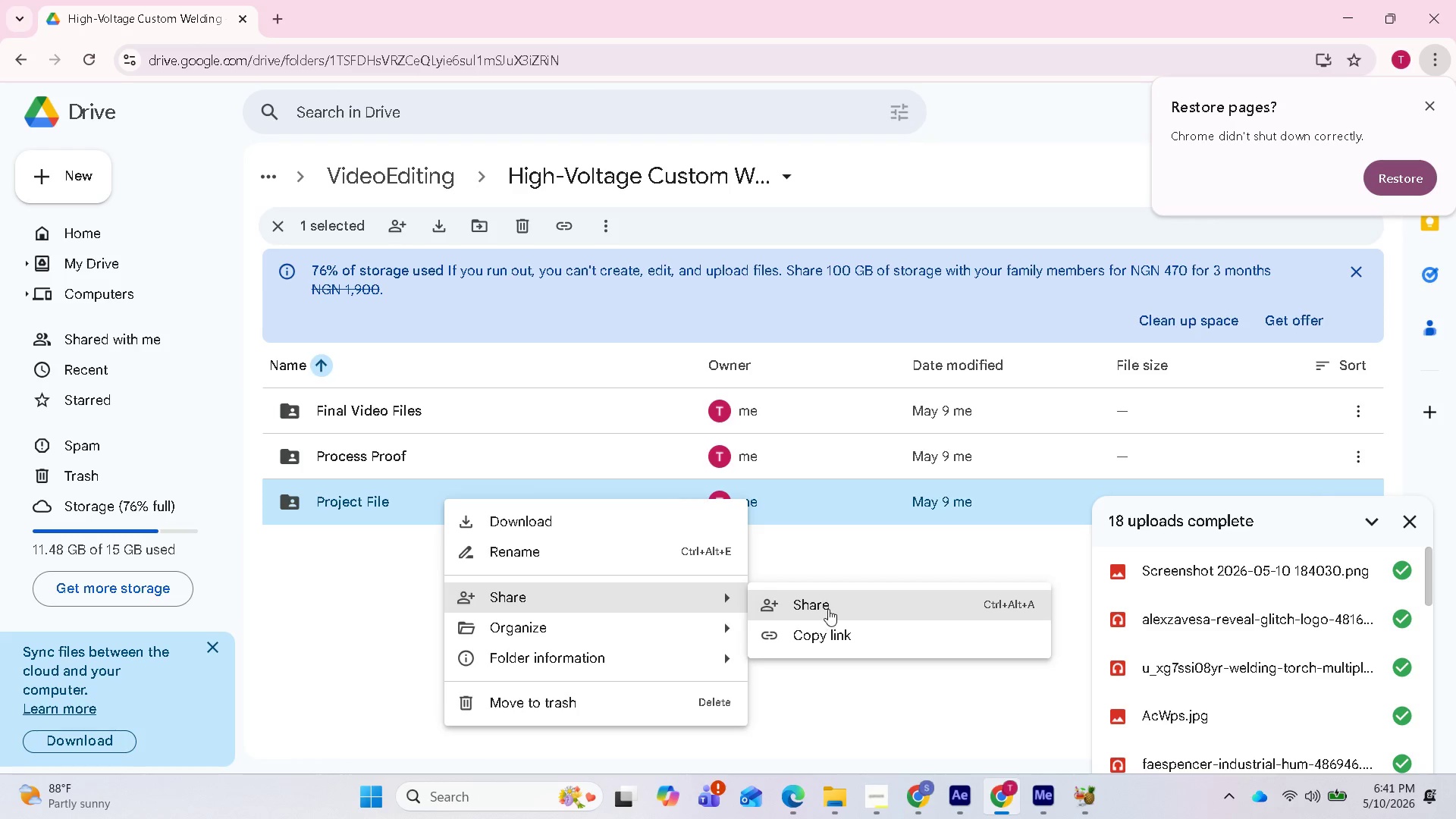 
left_click([830, 605])